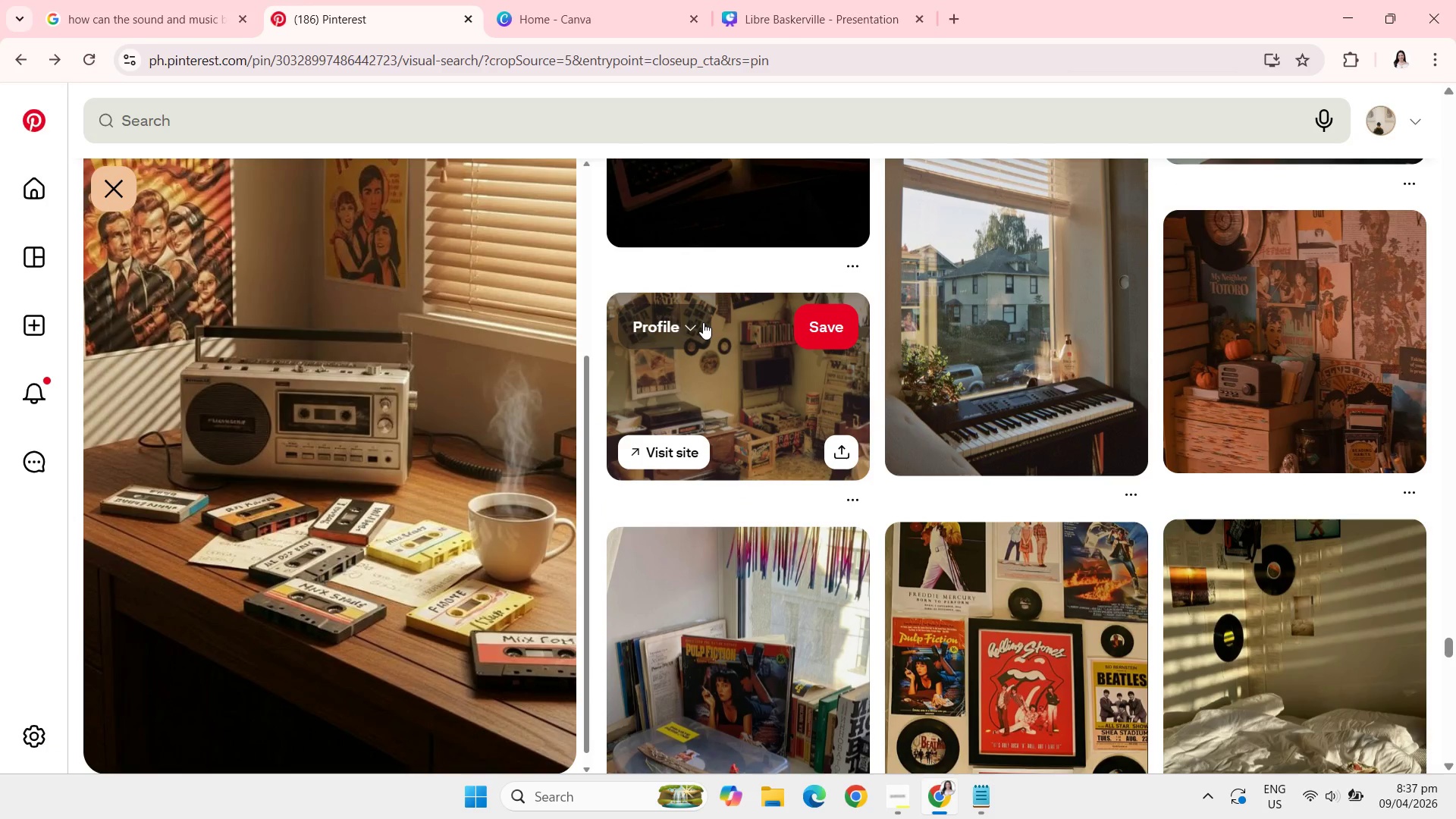 
left_click([703, 322])
 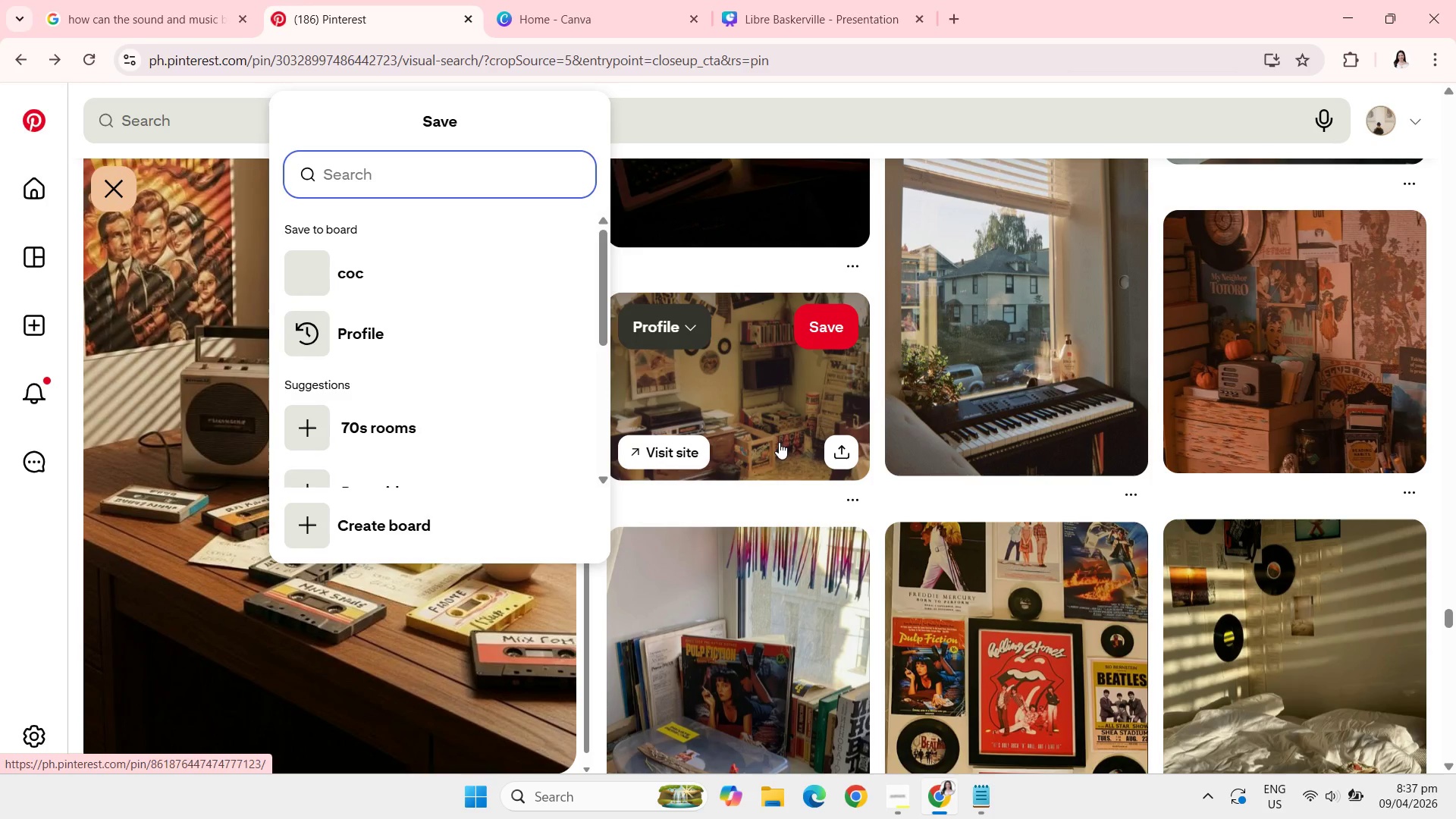 
wait(9.0)
 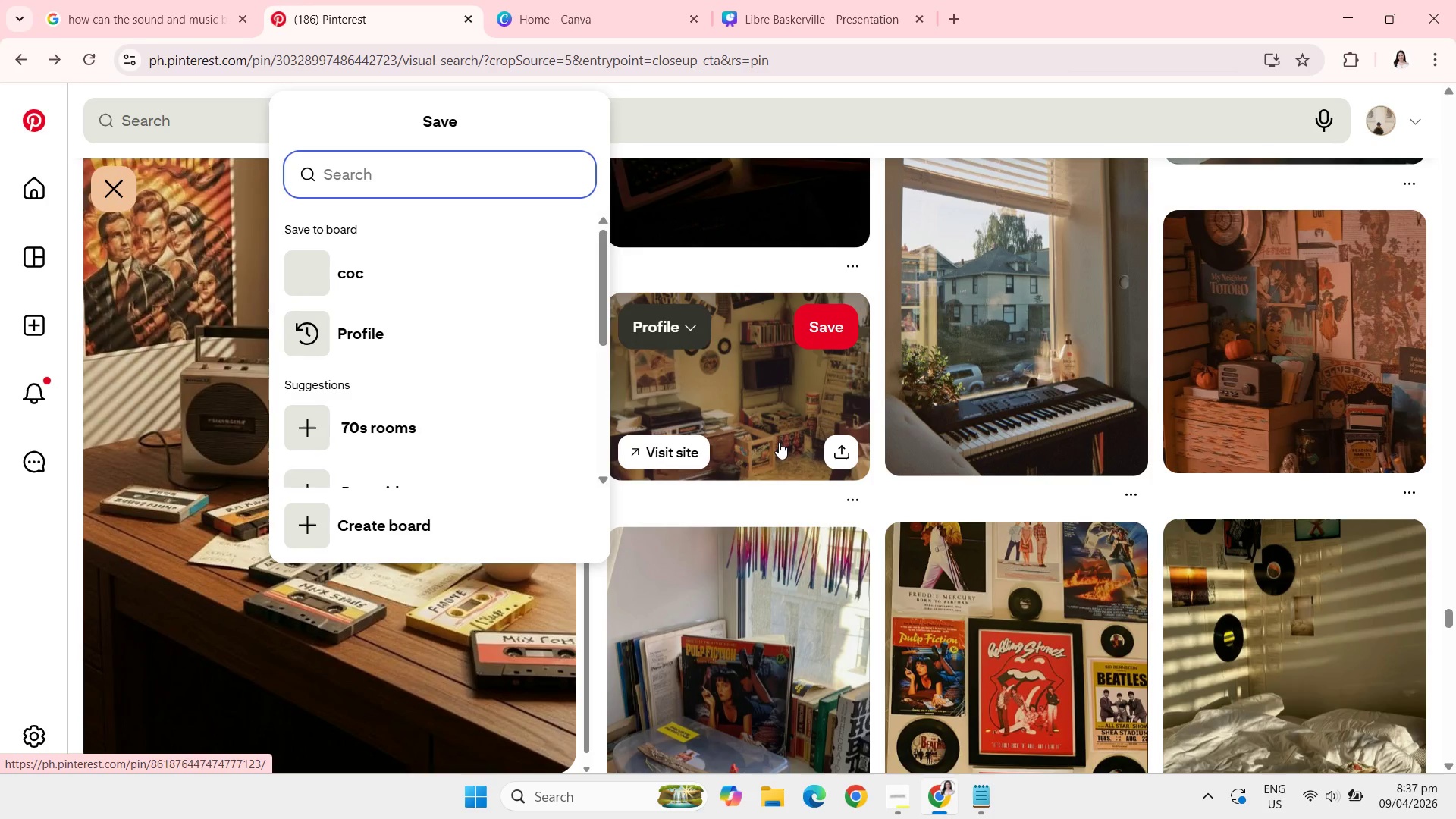 
scroll: coordinate [766, 416], scroll_direction: down, amount: 7.0
 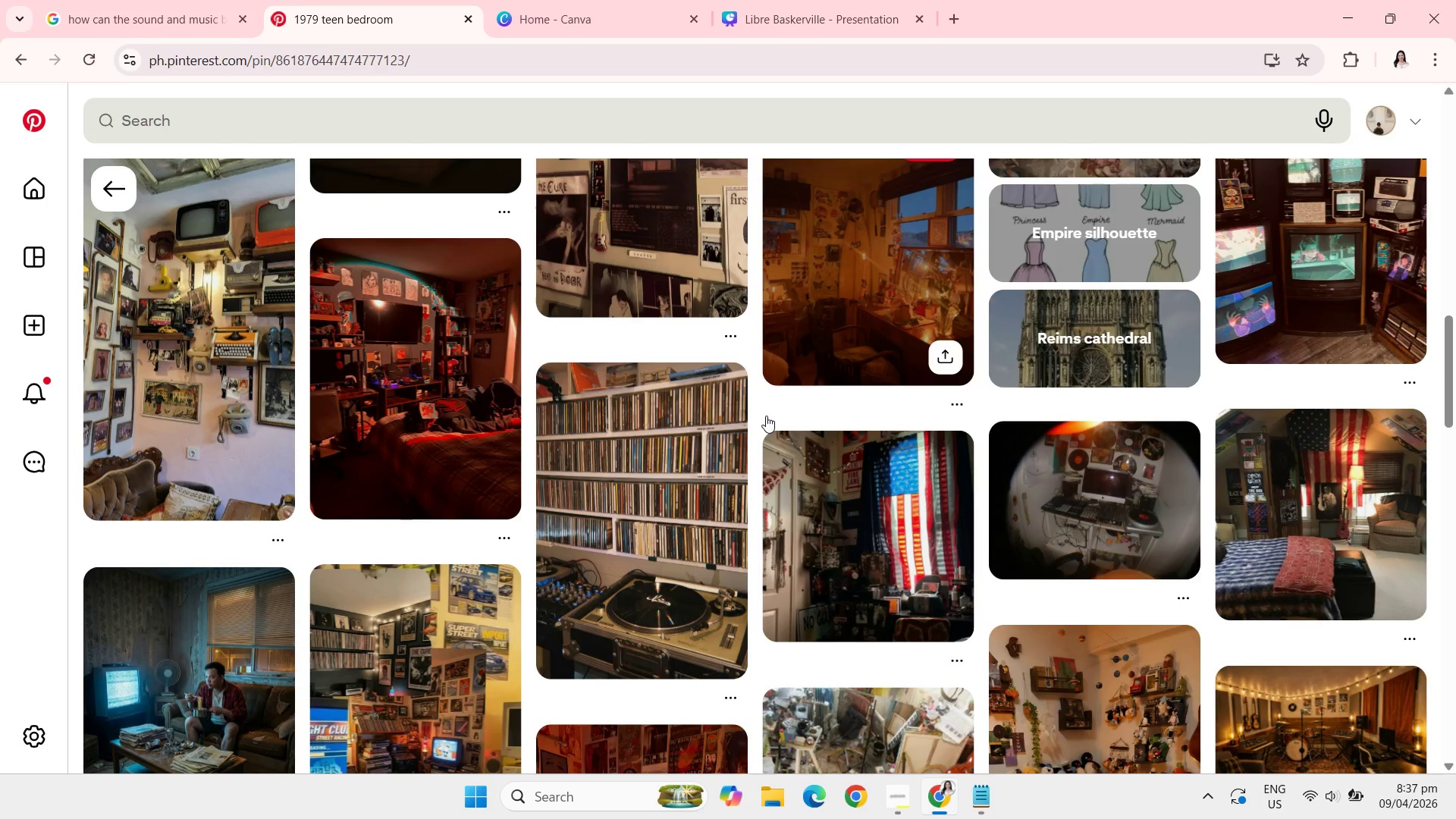 
wait(6.09)
 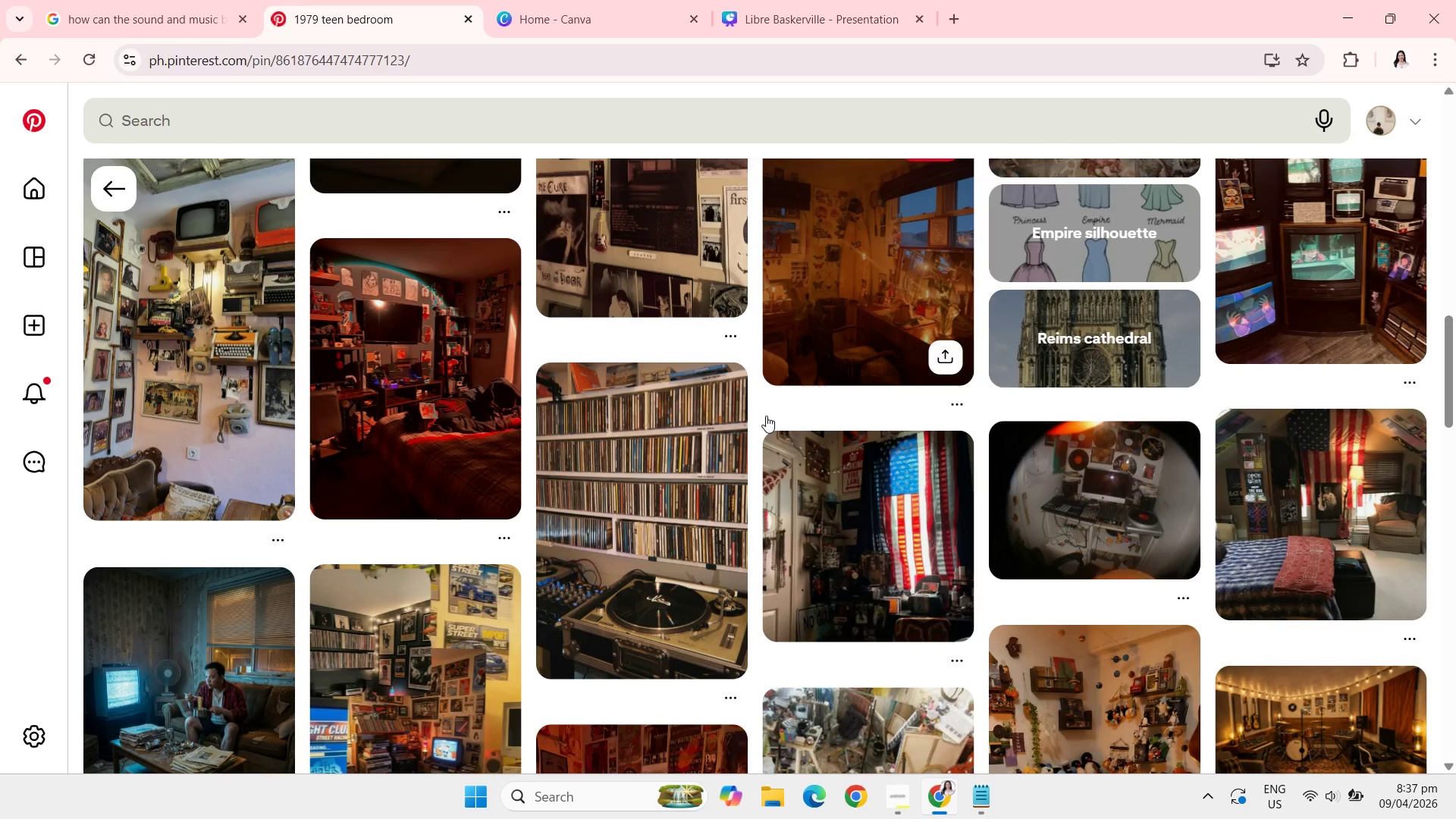 
scroll: coordinate [766, 416], scroll_direction: down, amount: 4.0
 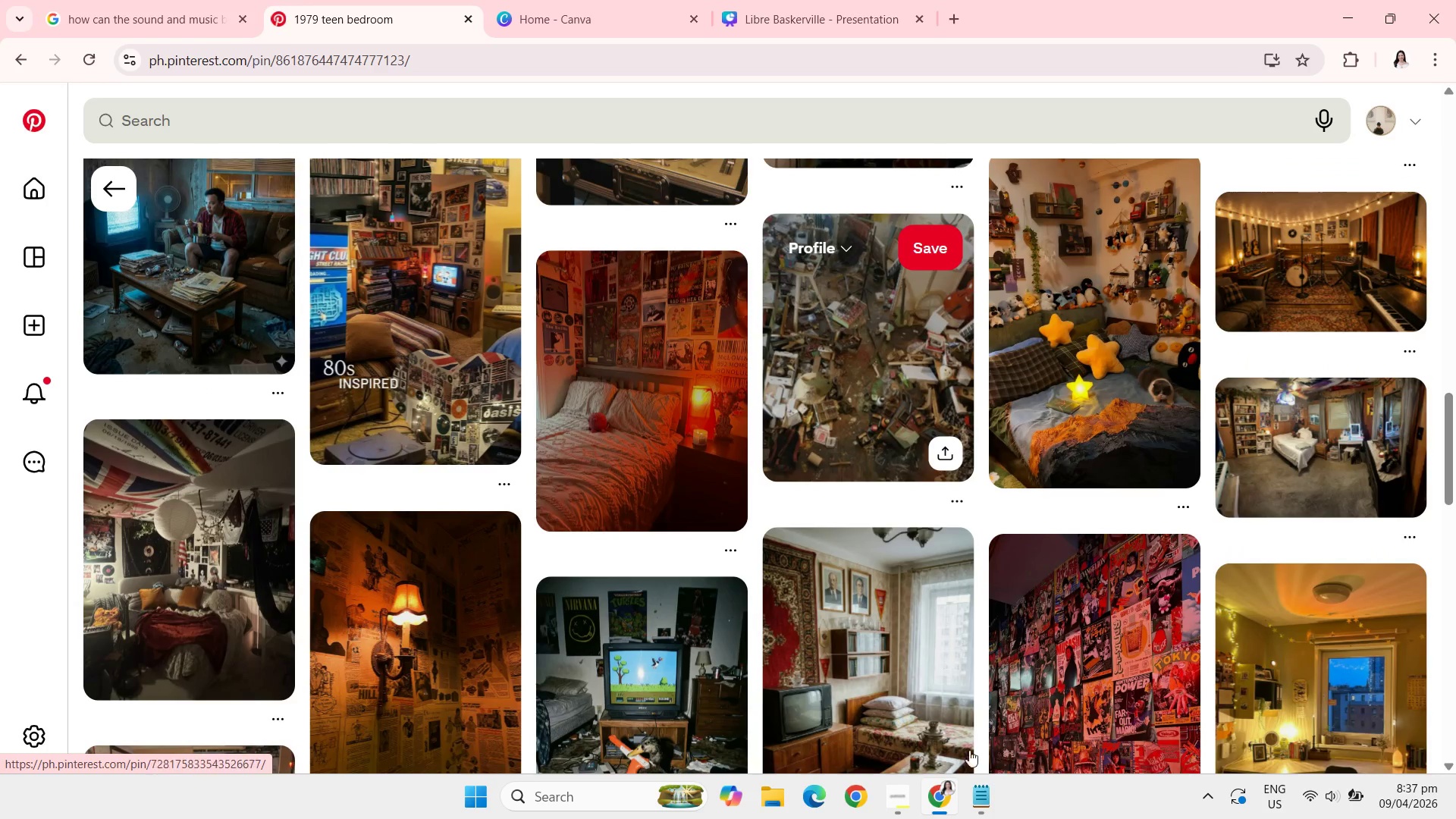 
left_click([914, 805])